 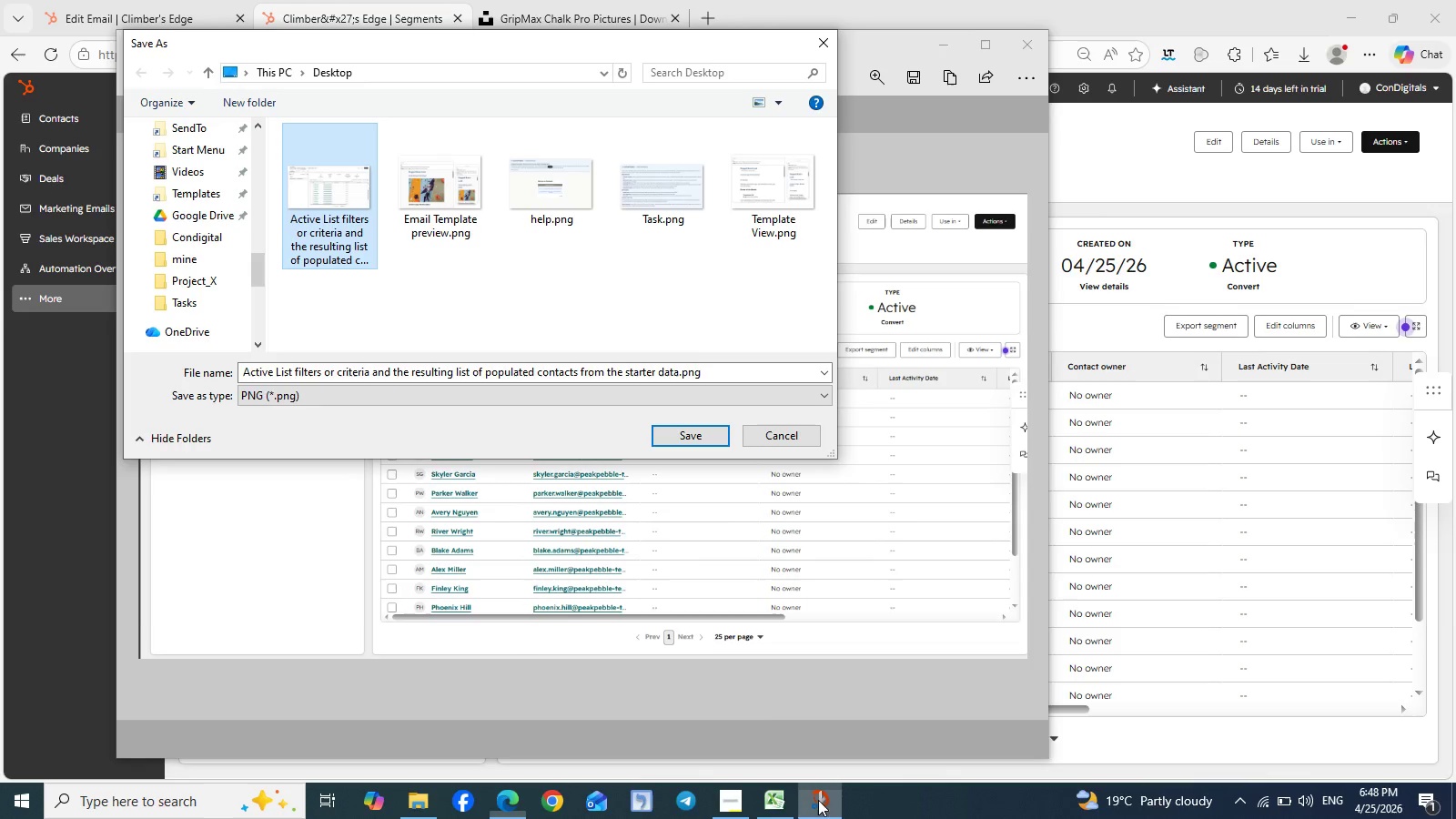 
left_click([698, 435])
 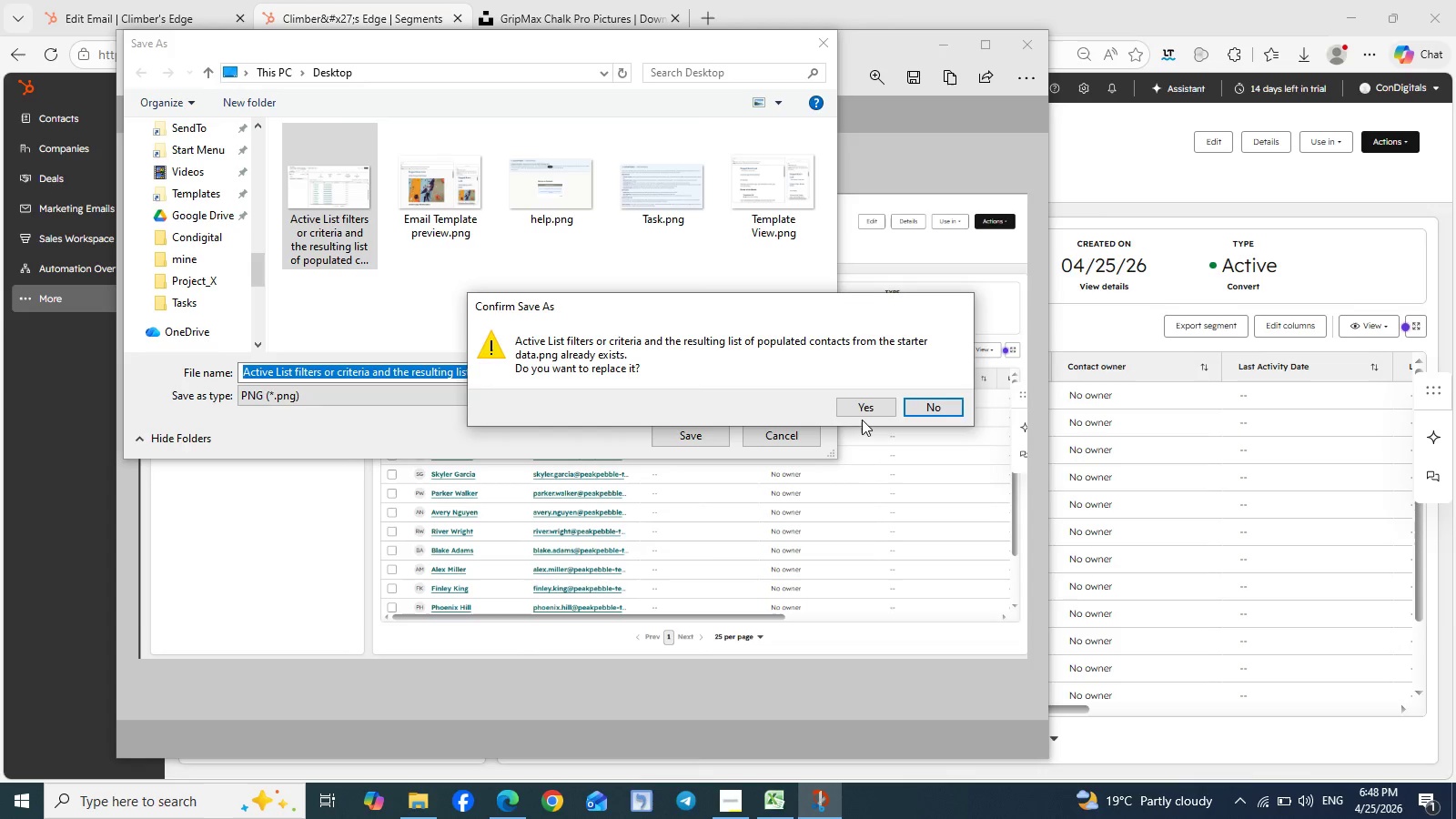 
left_click([875, 407])
 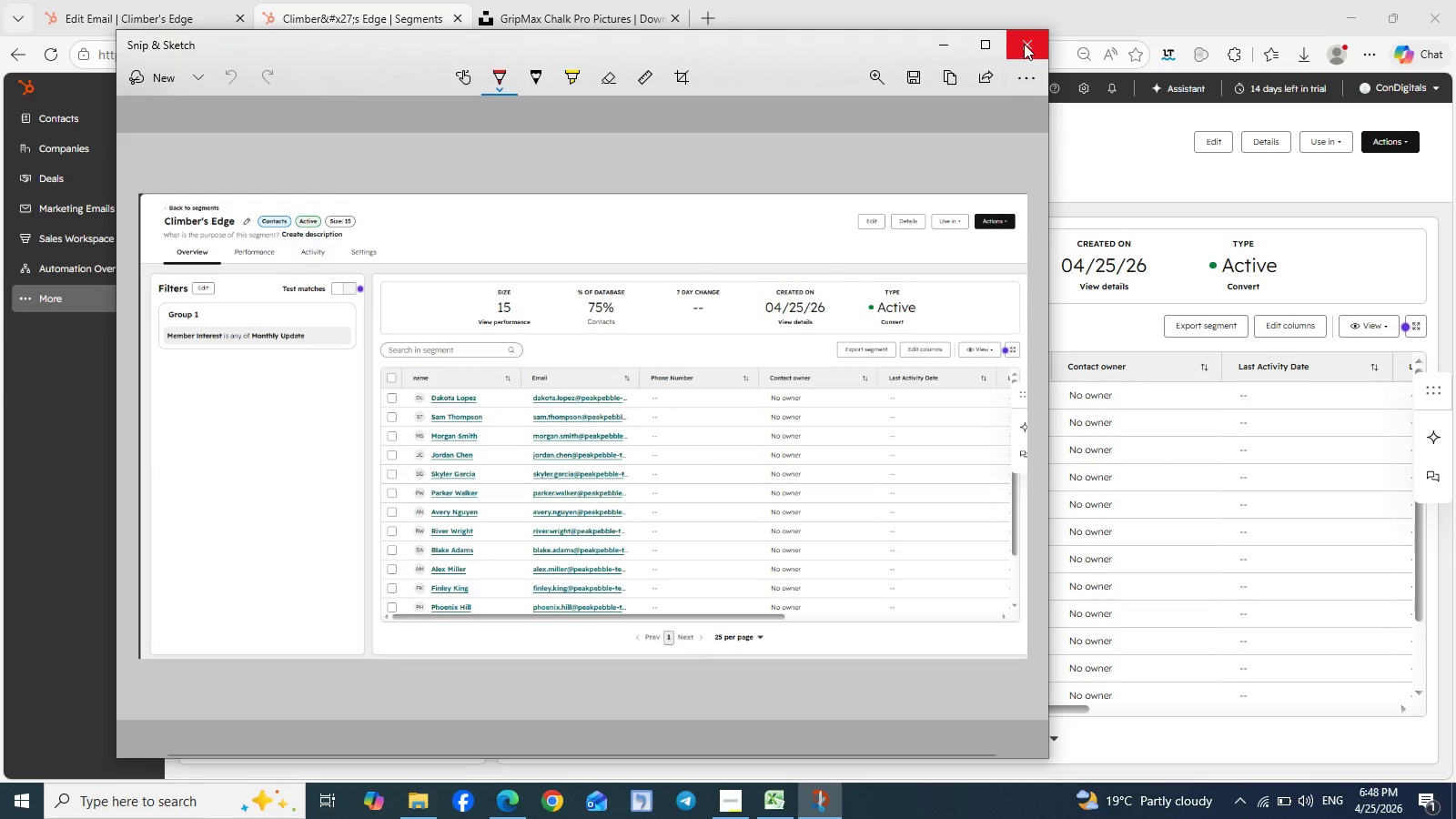 
left_click([1026, 44])
 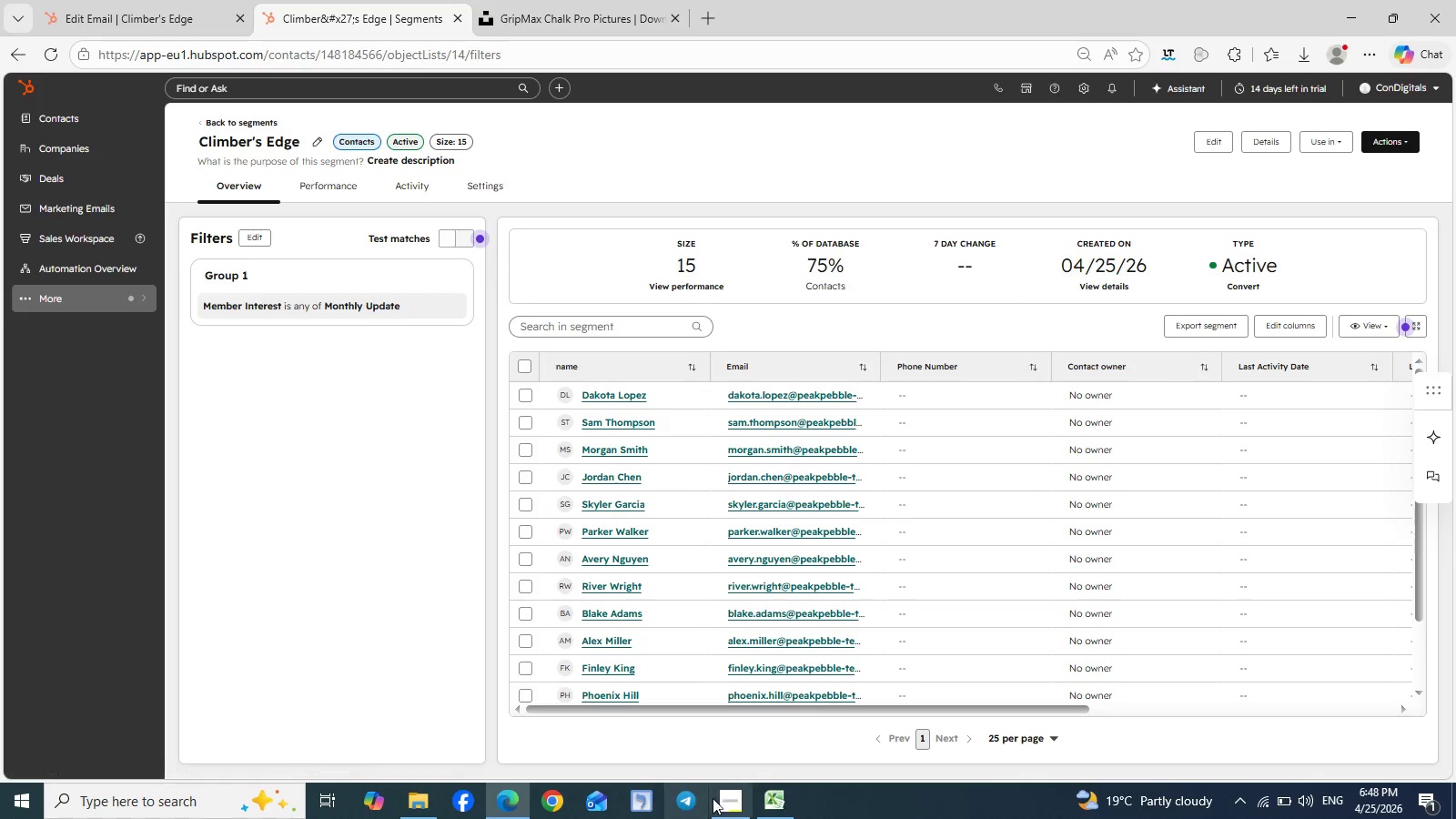 
left_click([728, 804])